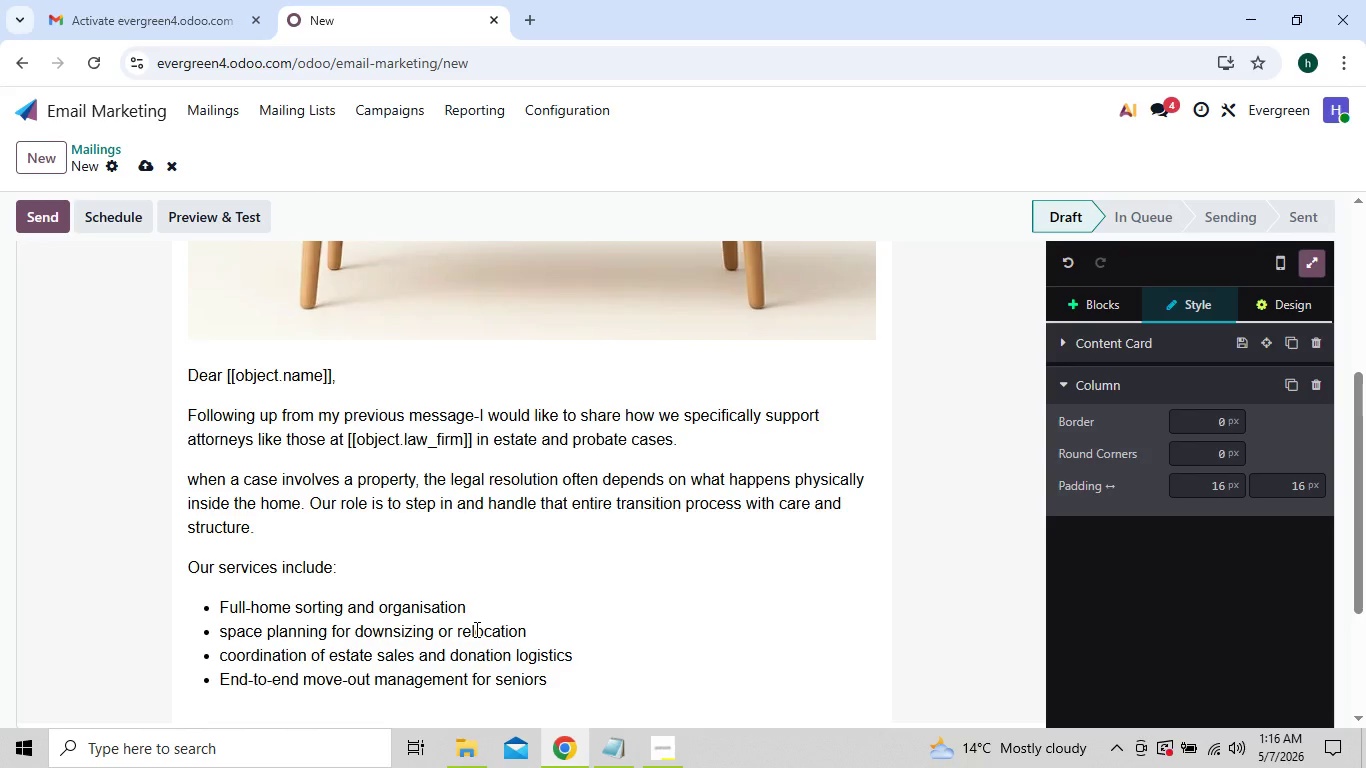 
type( transitionong)
 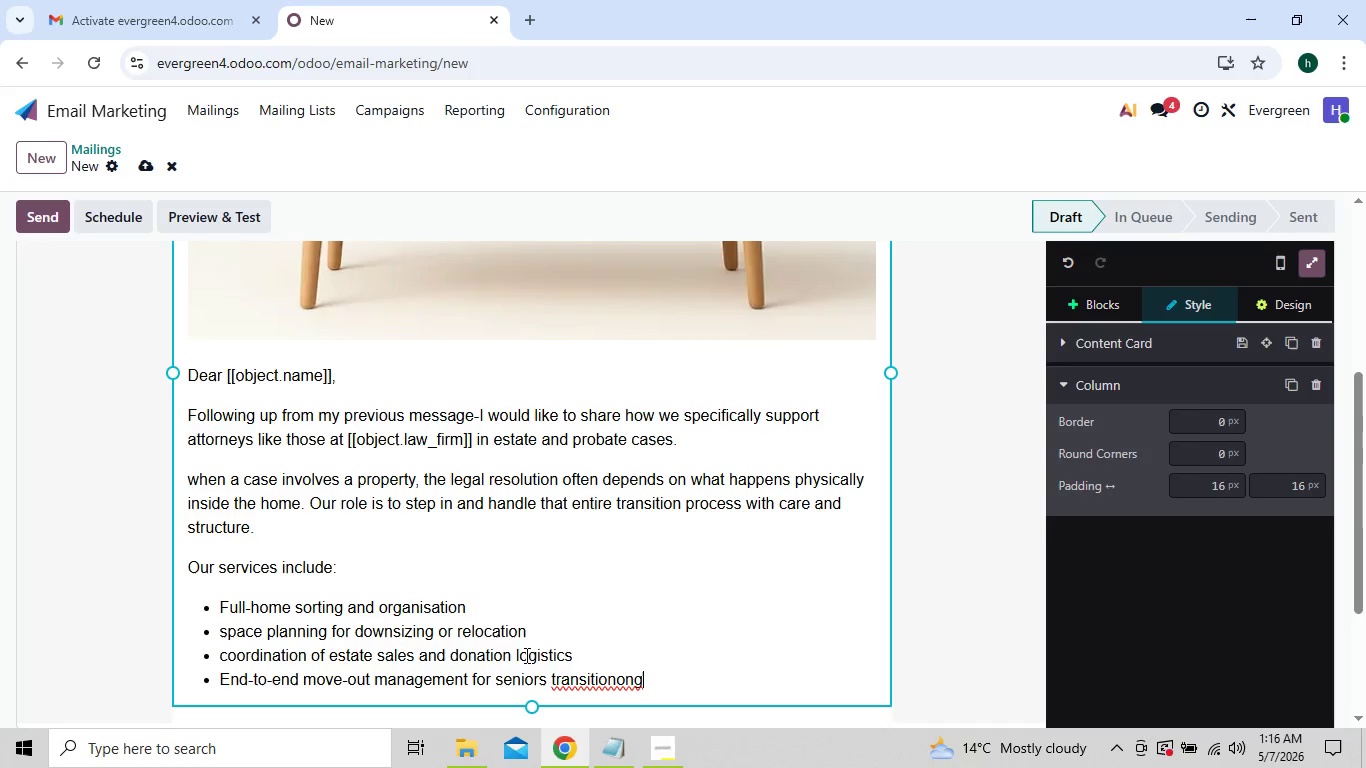 
wait(6.12)
 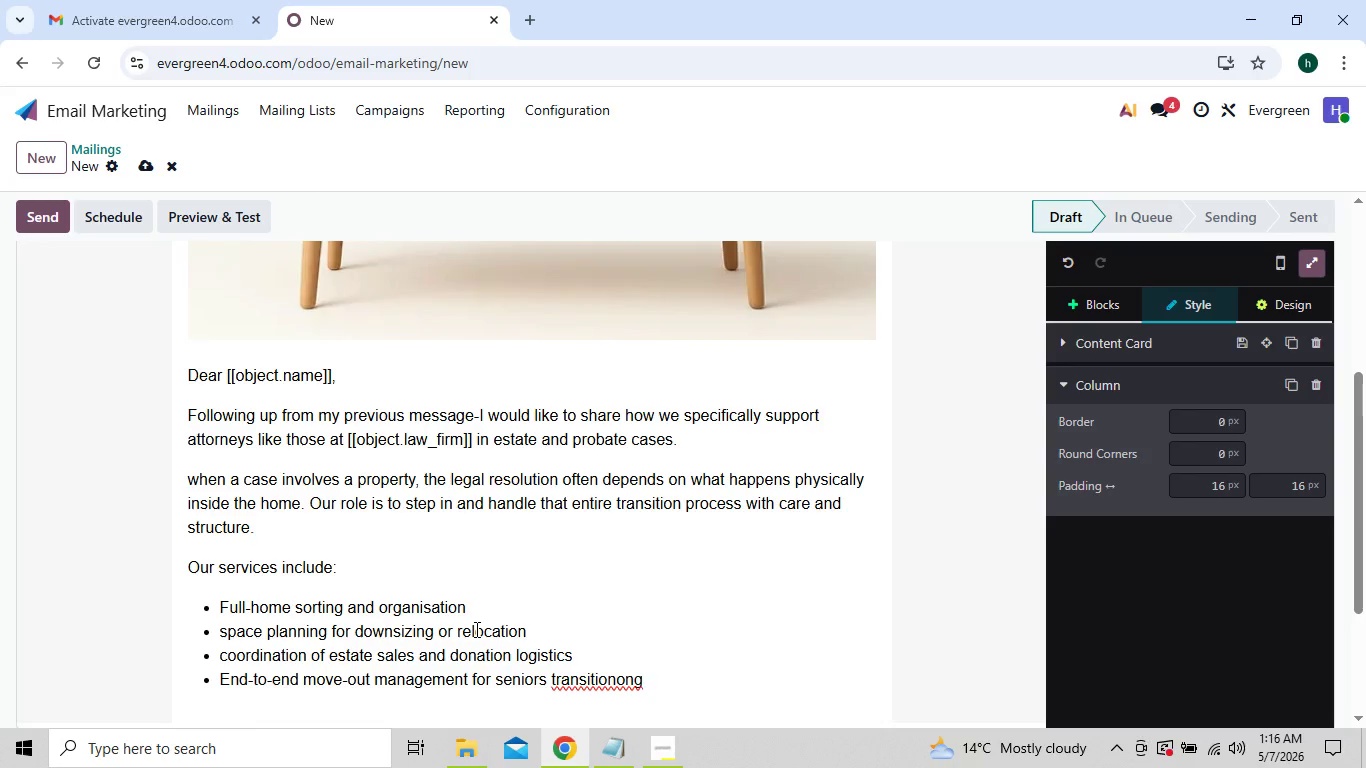 
left_click([623, 684])
 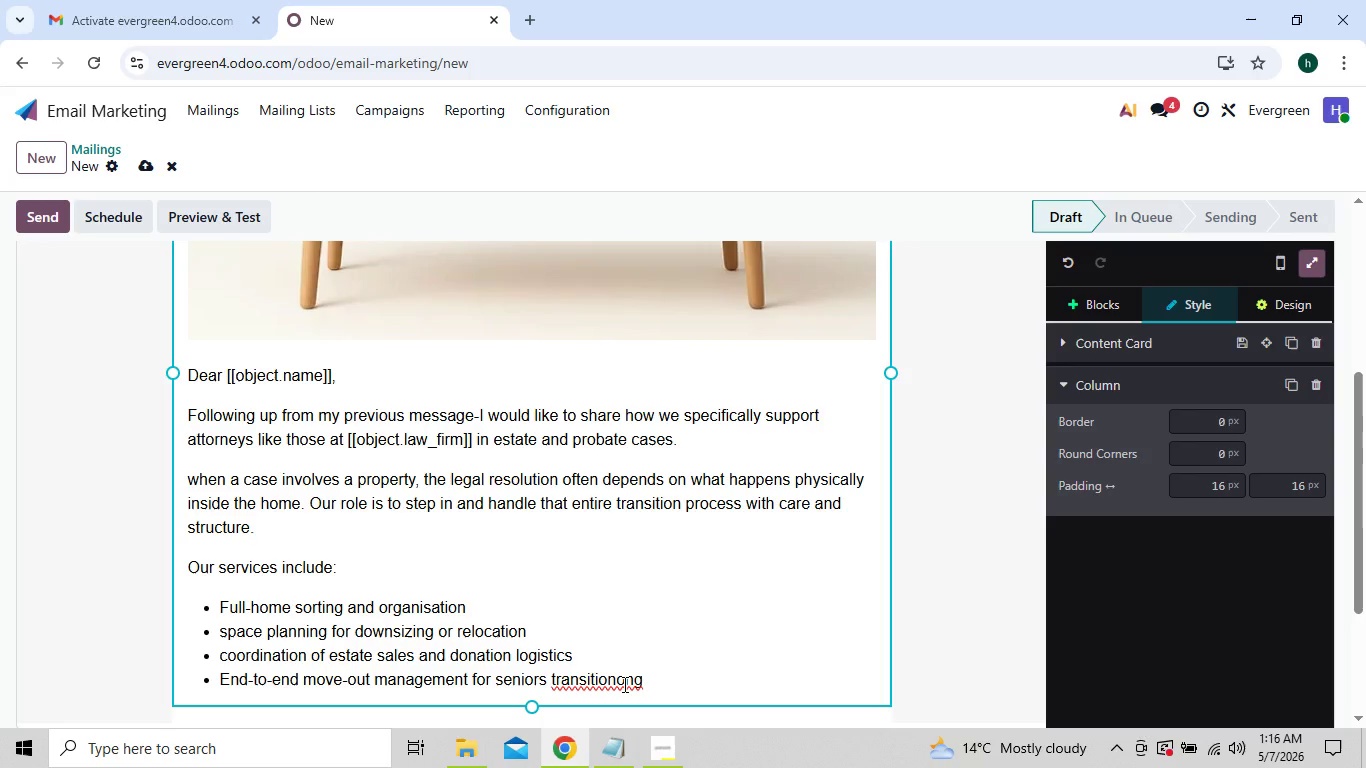 
key(Backspace)
 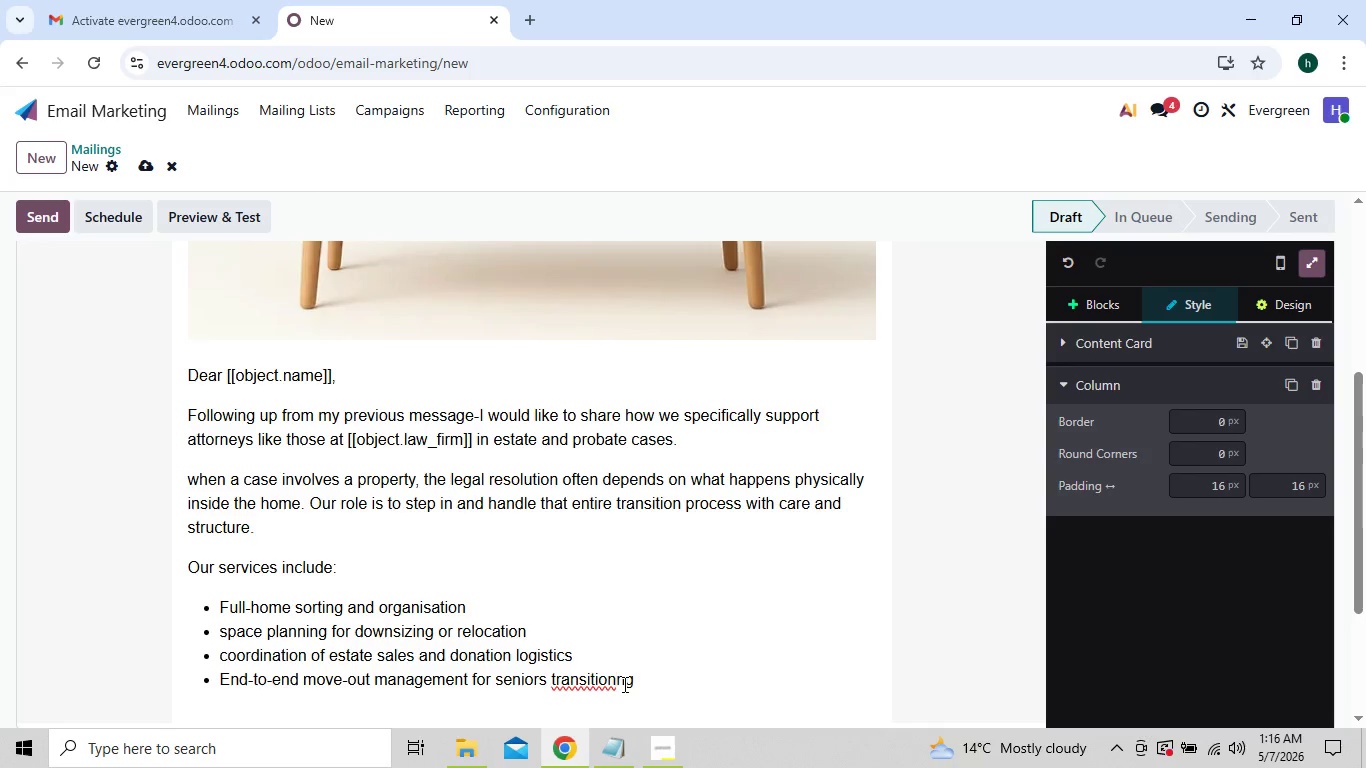 
key(I)
 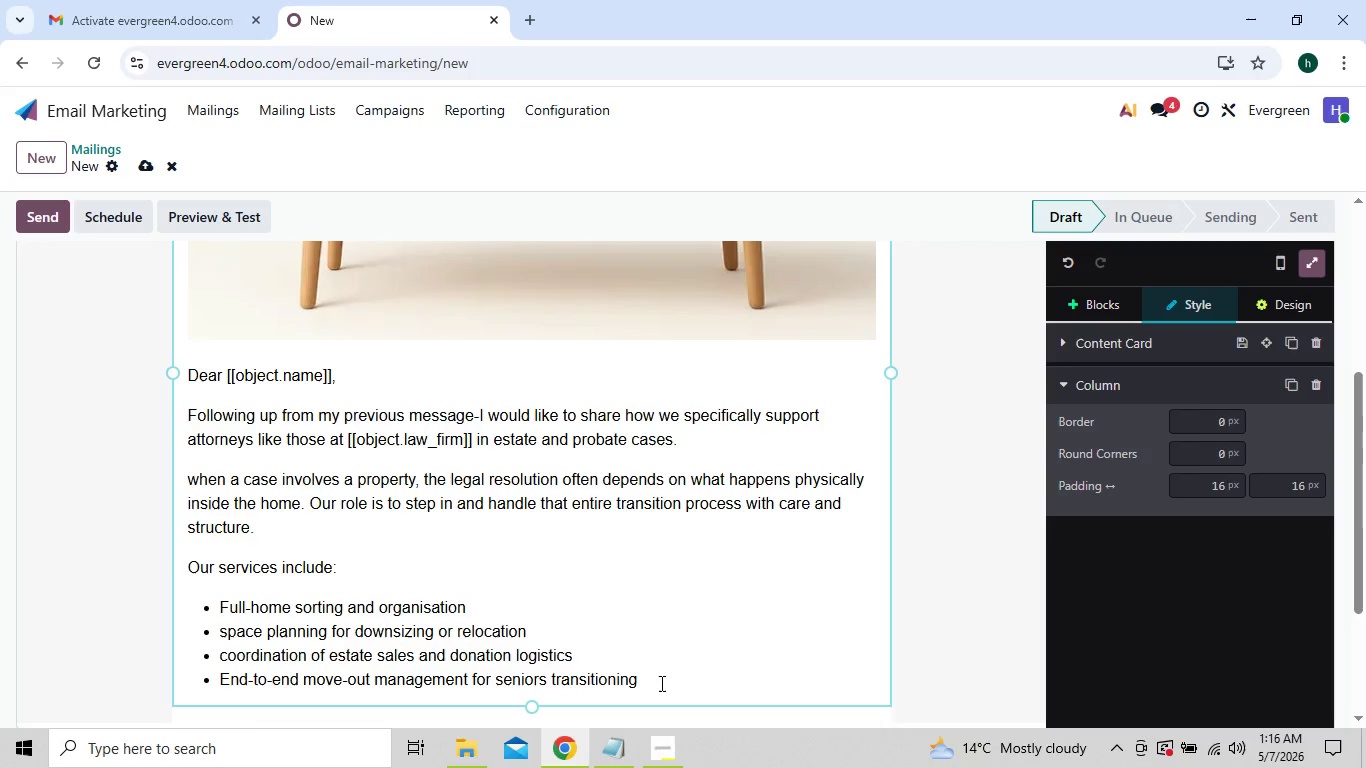 
left_click([660, 683])
 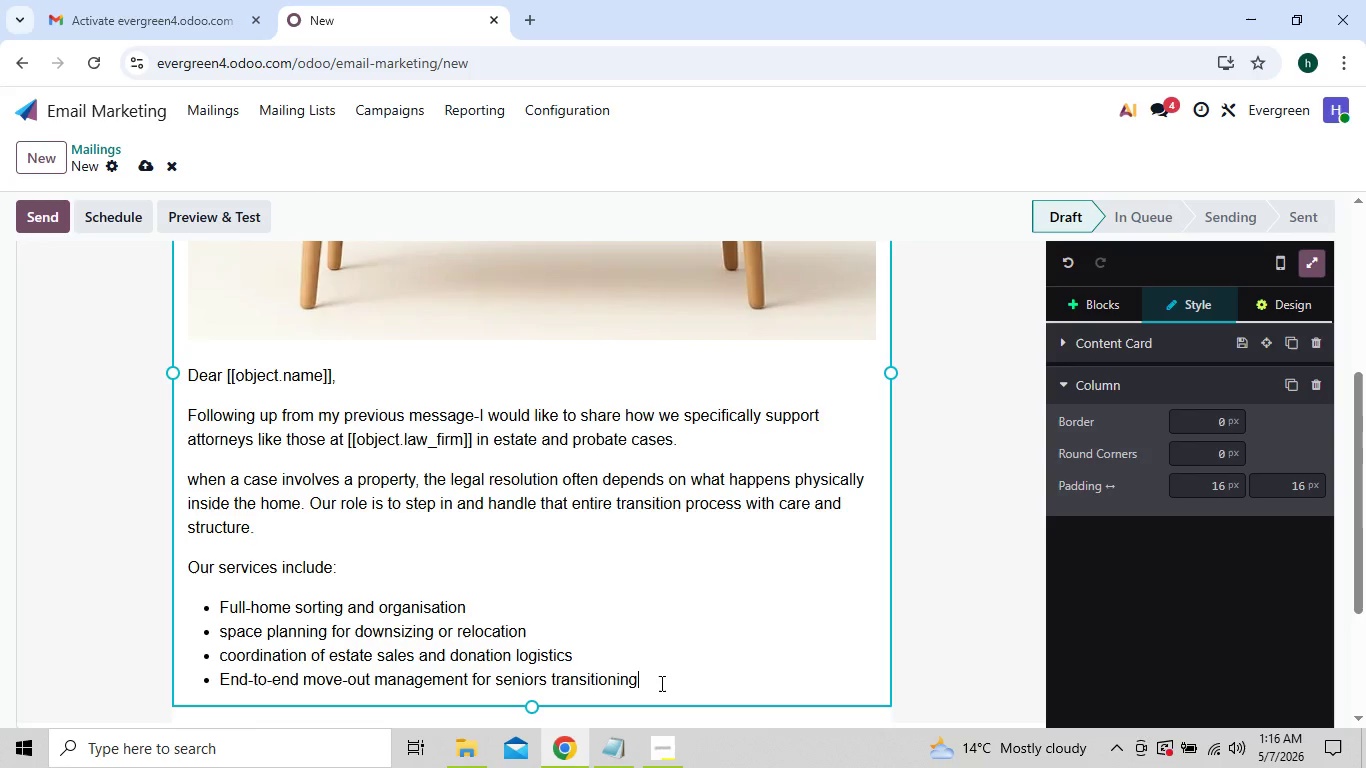 
type( to )
 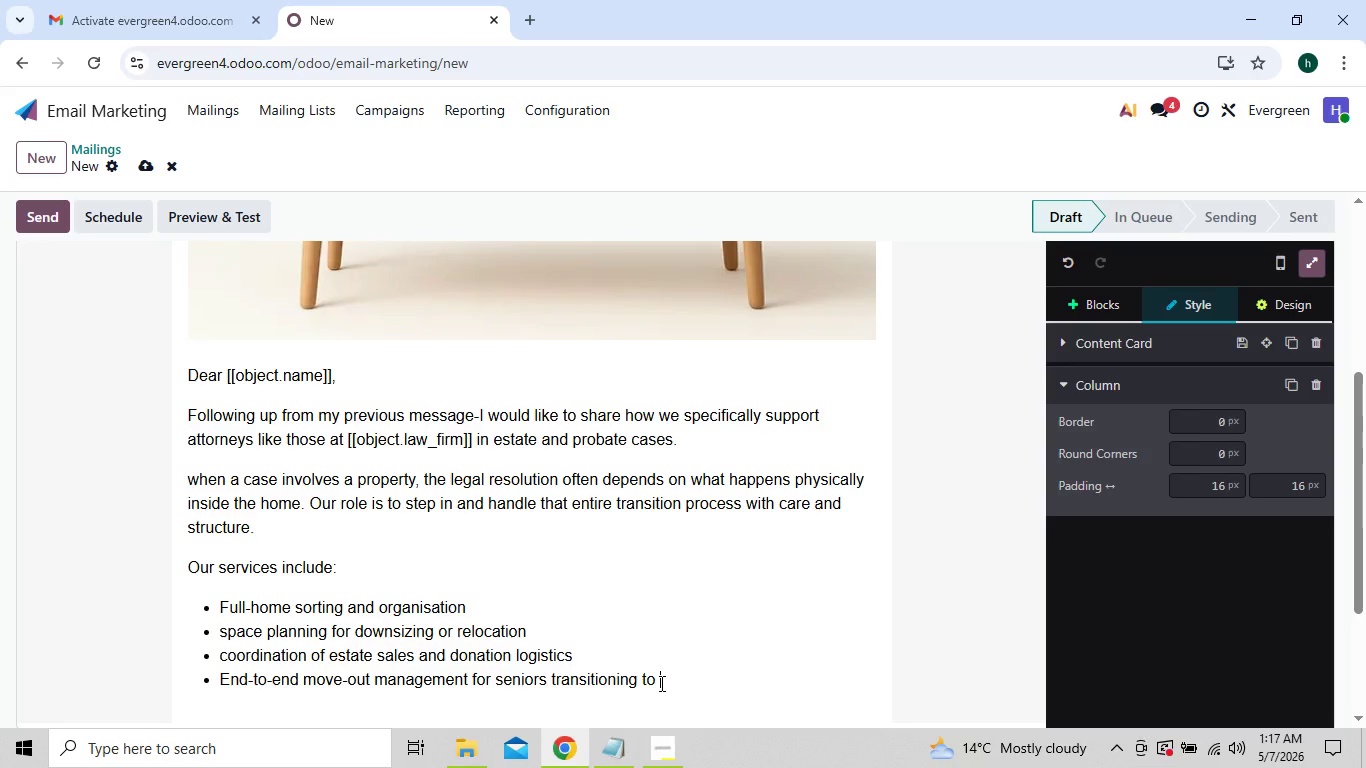 
type(assisted living or family homes)
 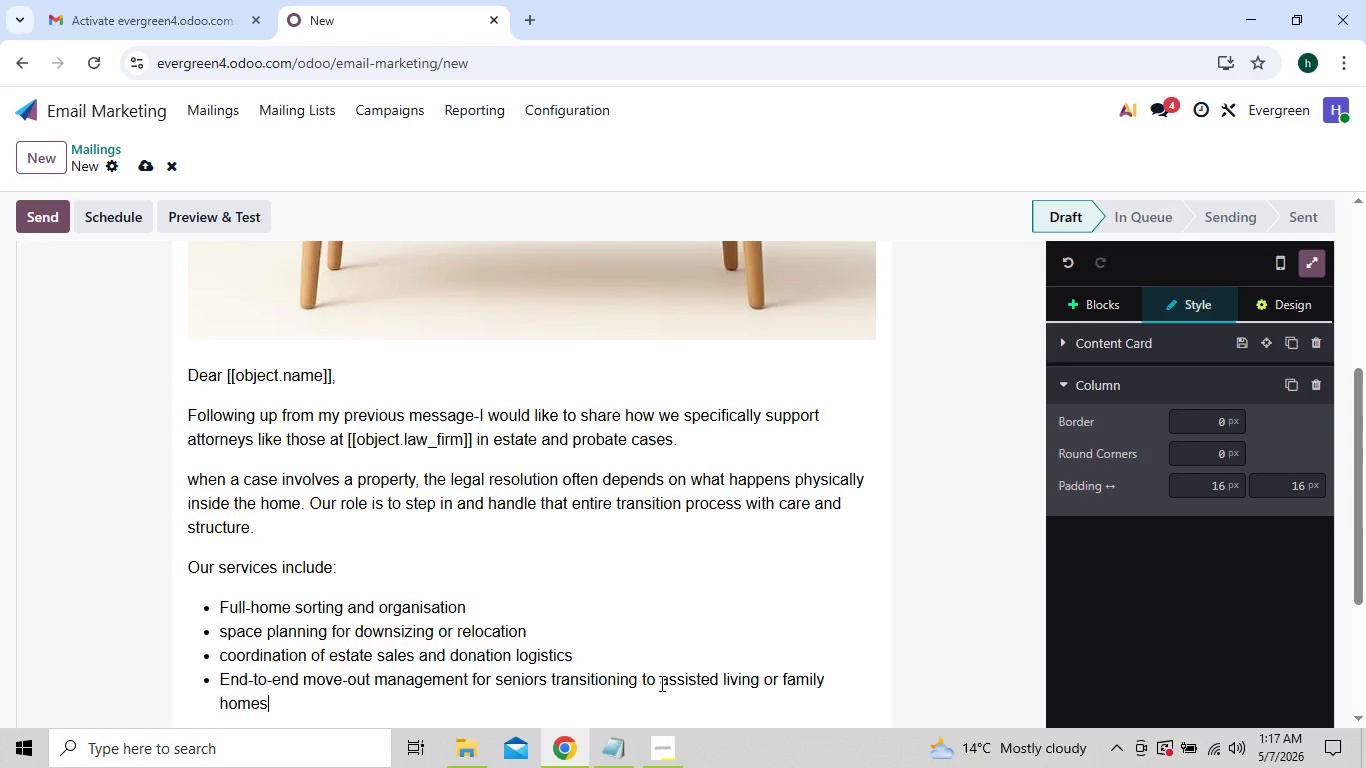 
key(Enter)
 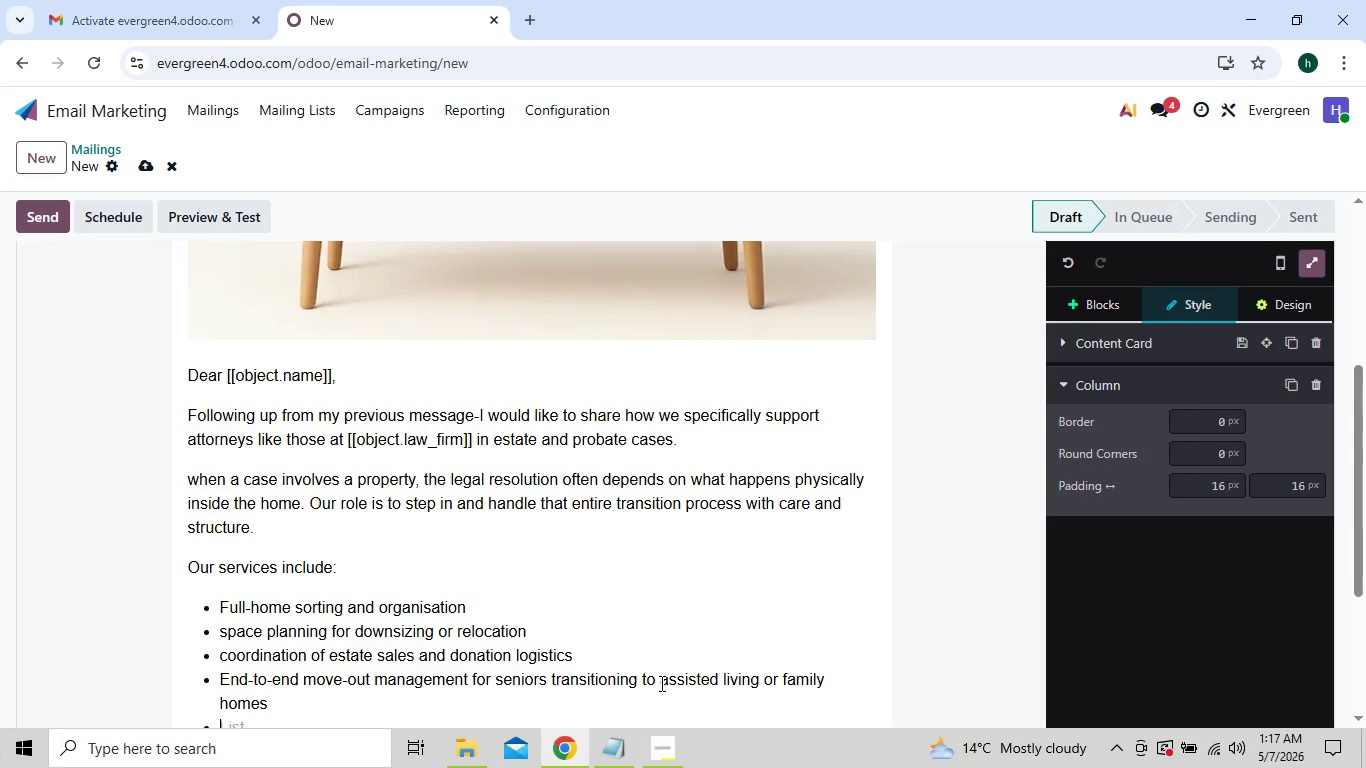 
key(Enter)
 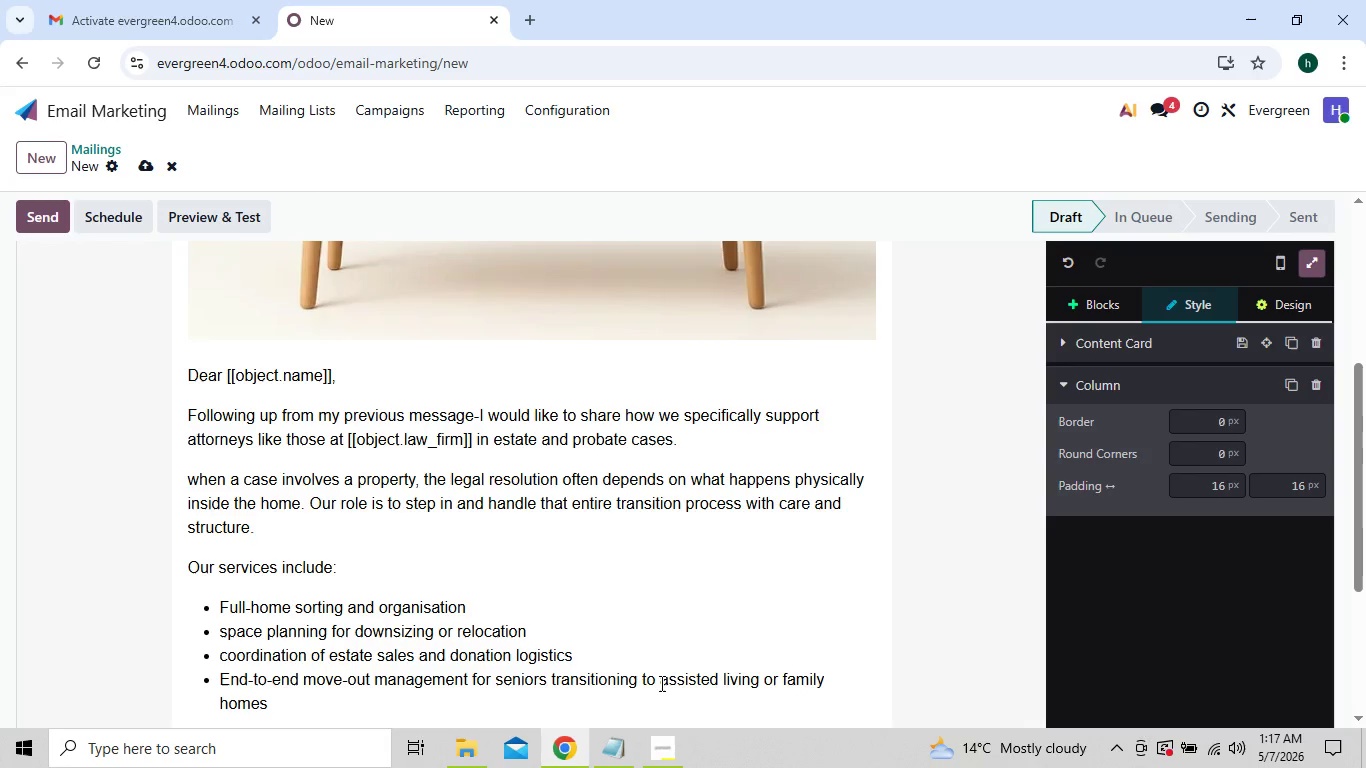 
mouse_move([733, 544])
 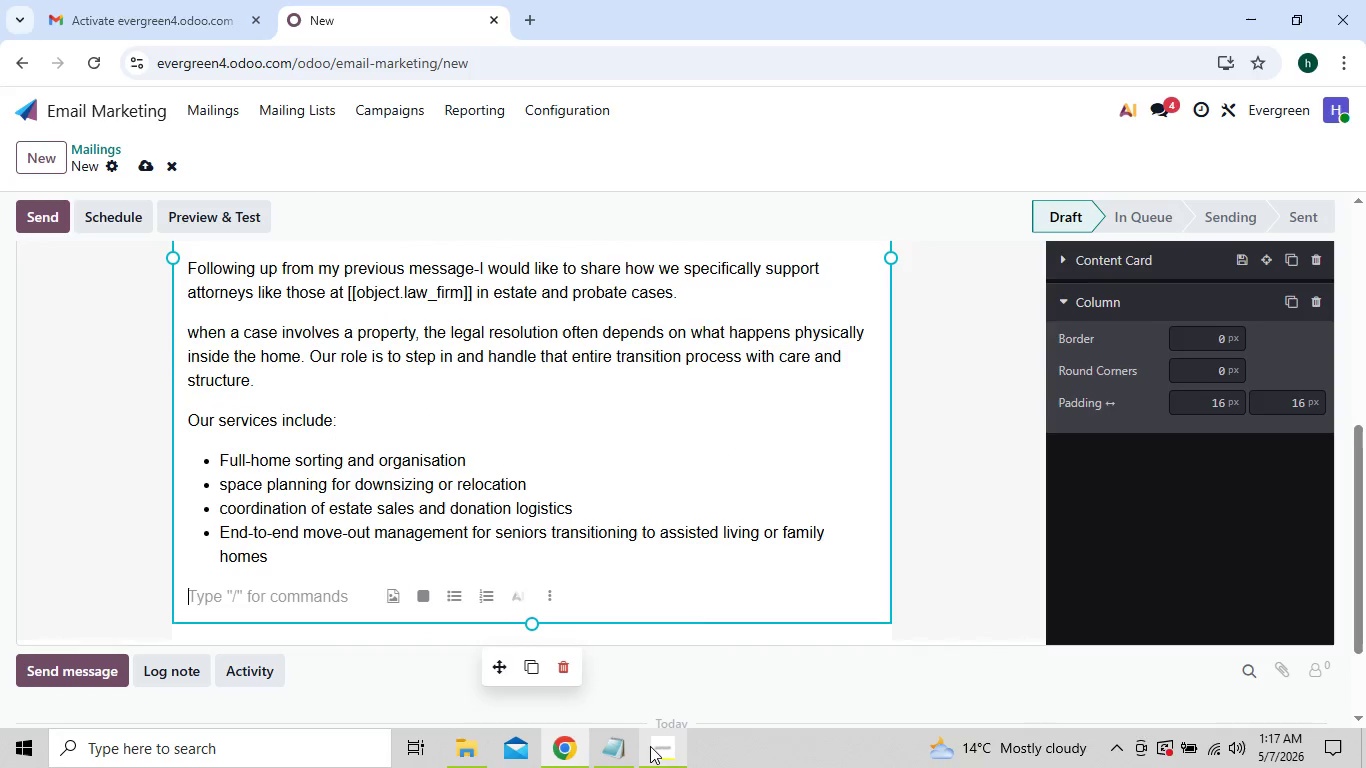 
left_click([650, 746])